 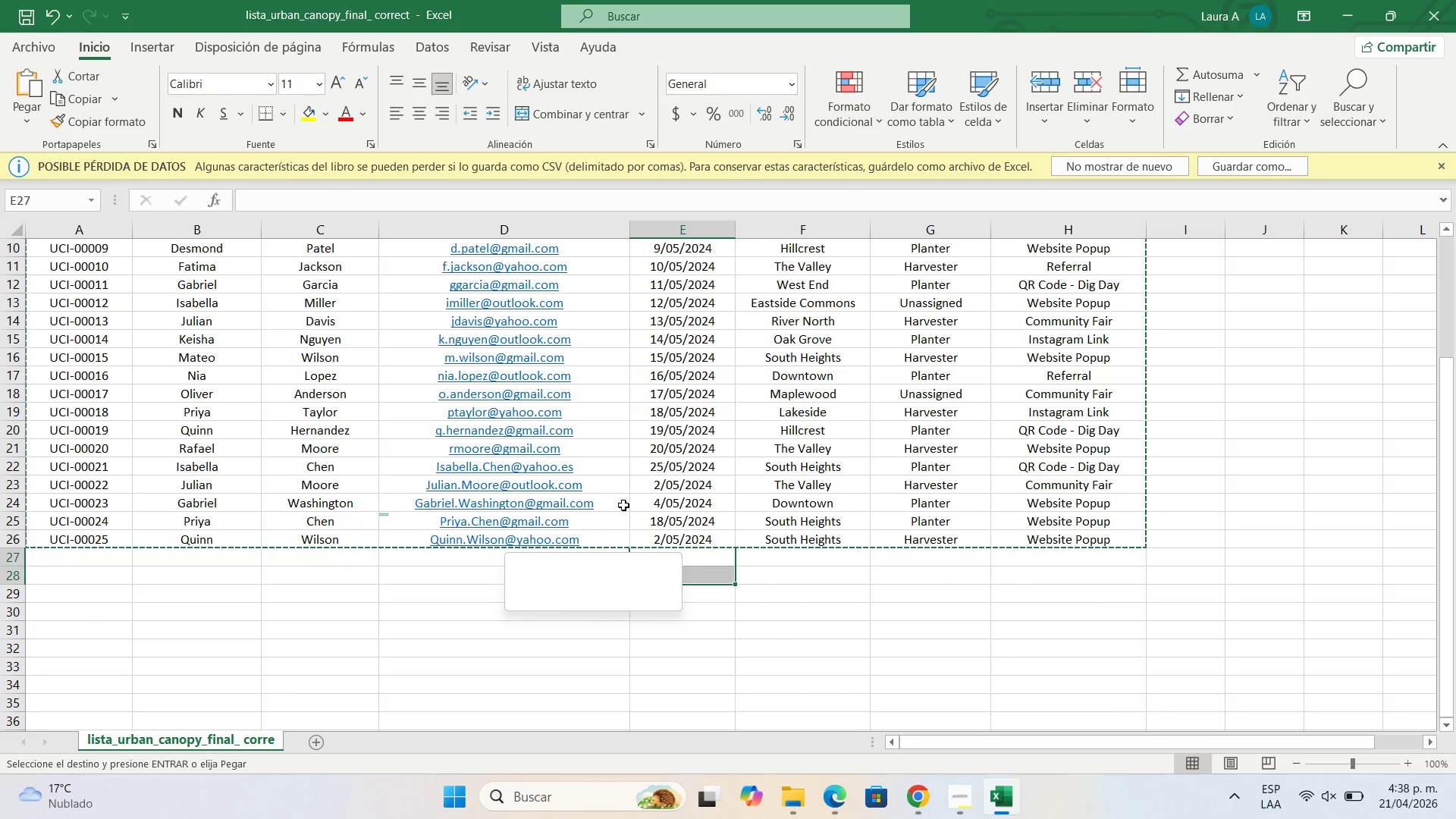 
left_click([1341, 10])
 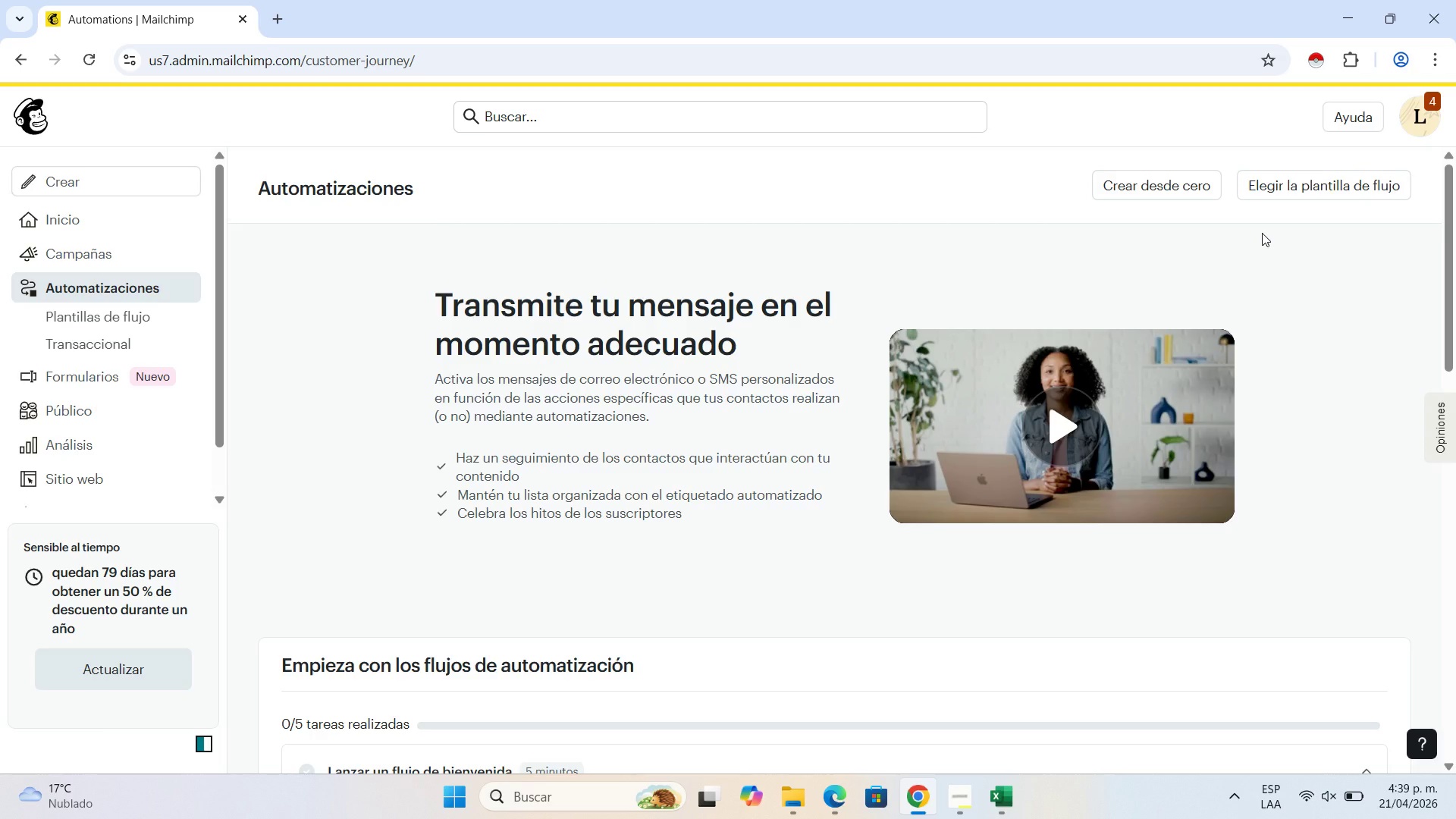 
wait(66.22)
 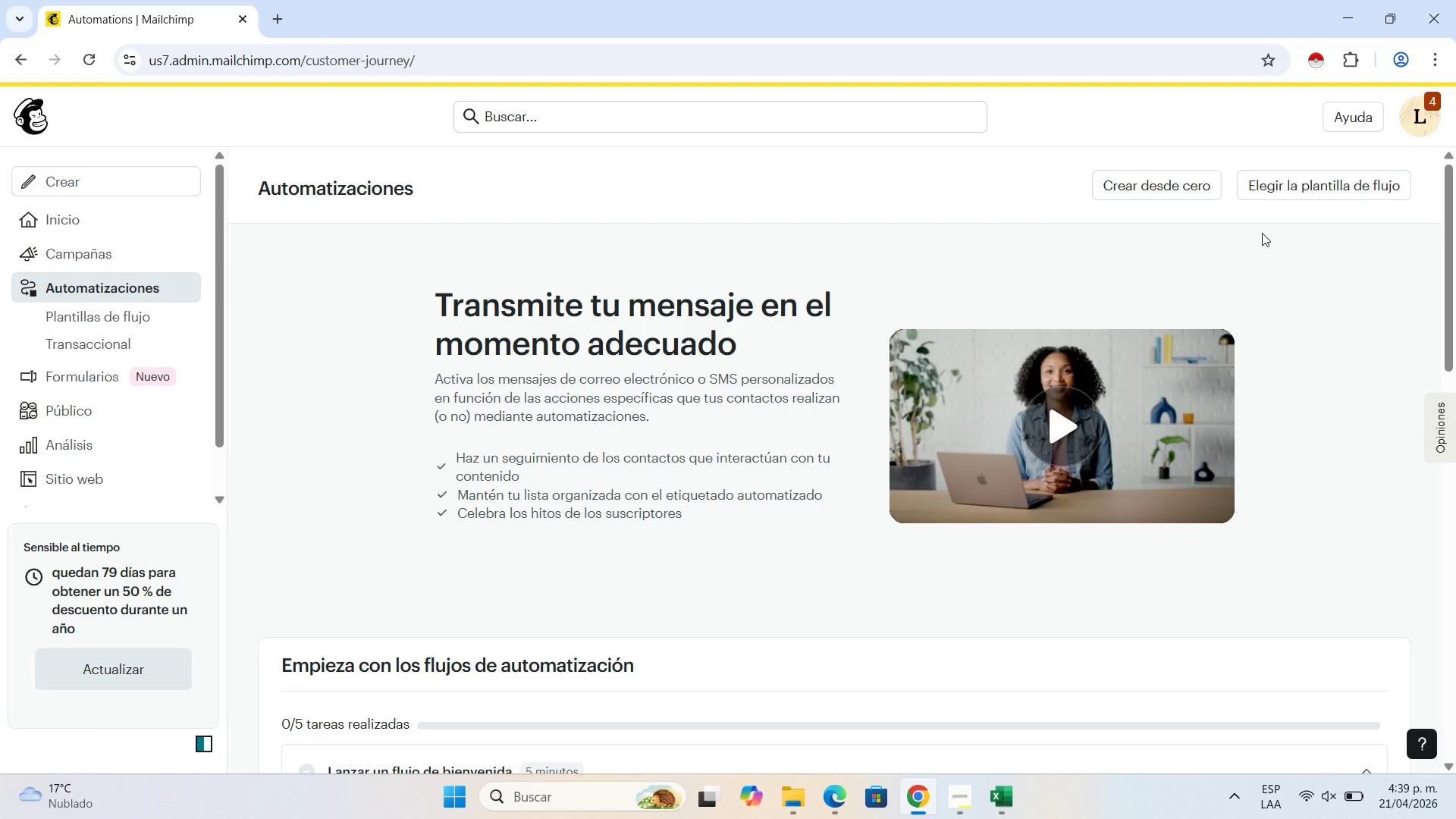 
double_click([1172, 193])
 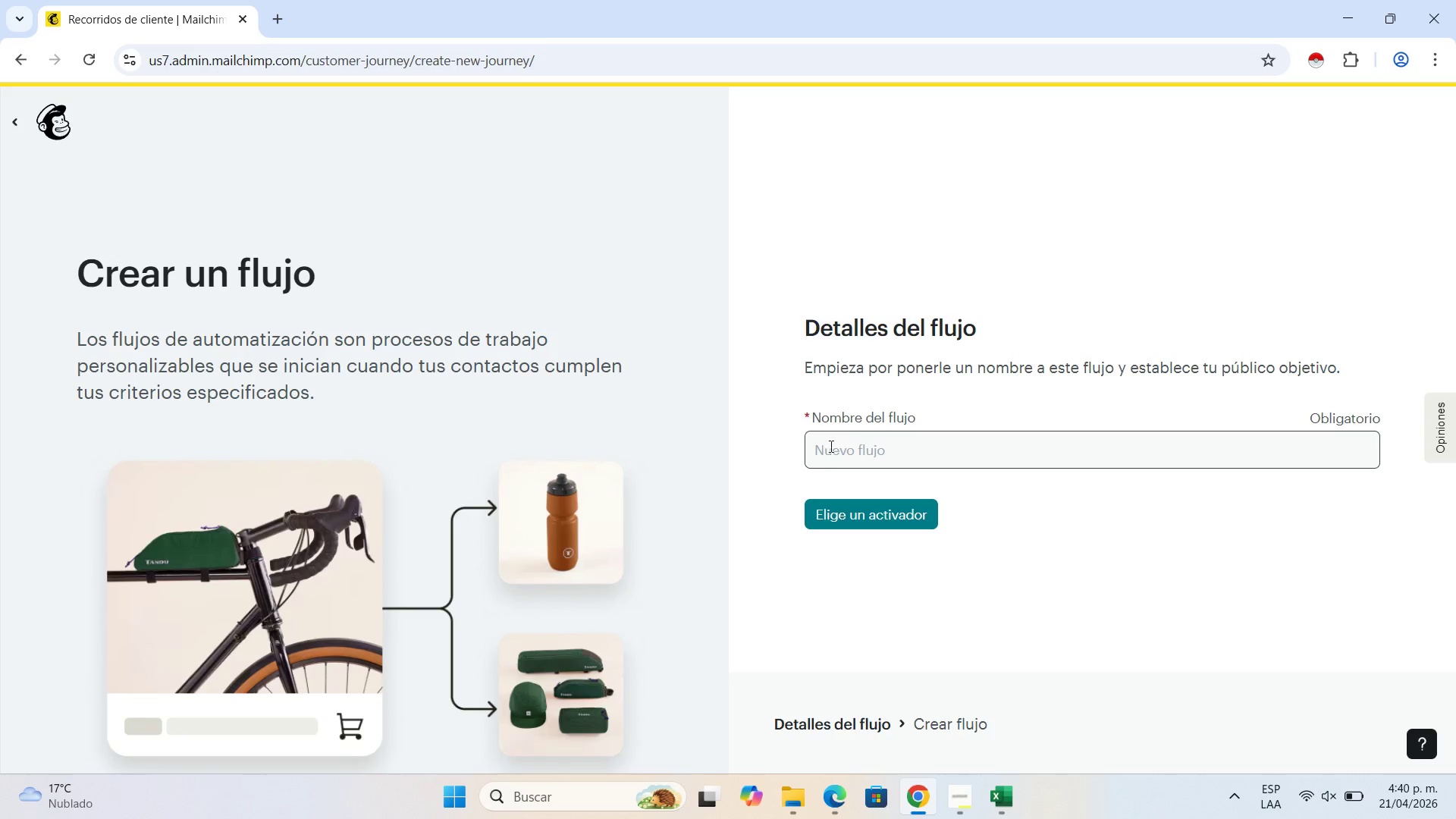 
left_click([887, 449])
 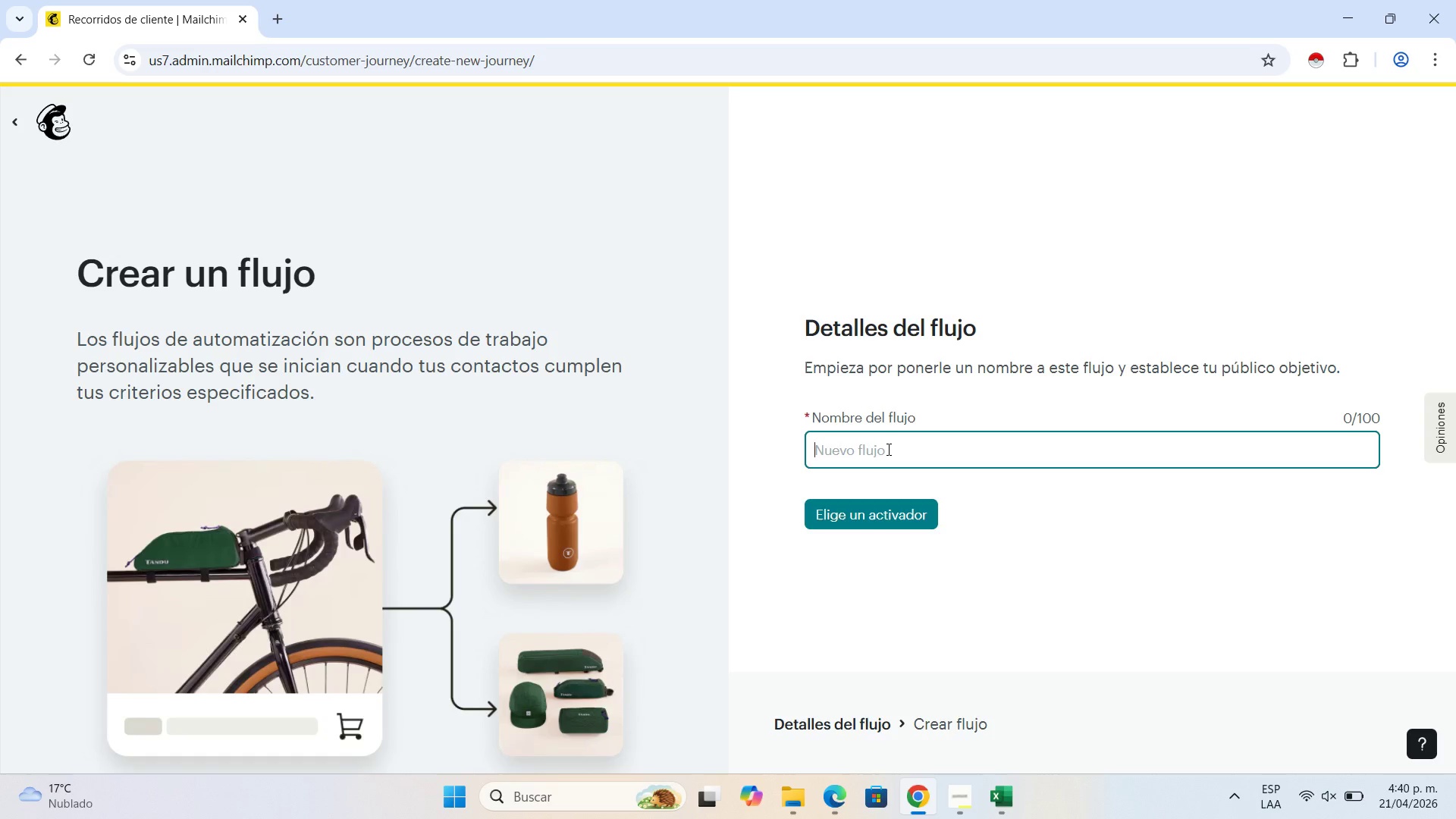 
wait(21.05)
 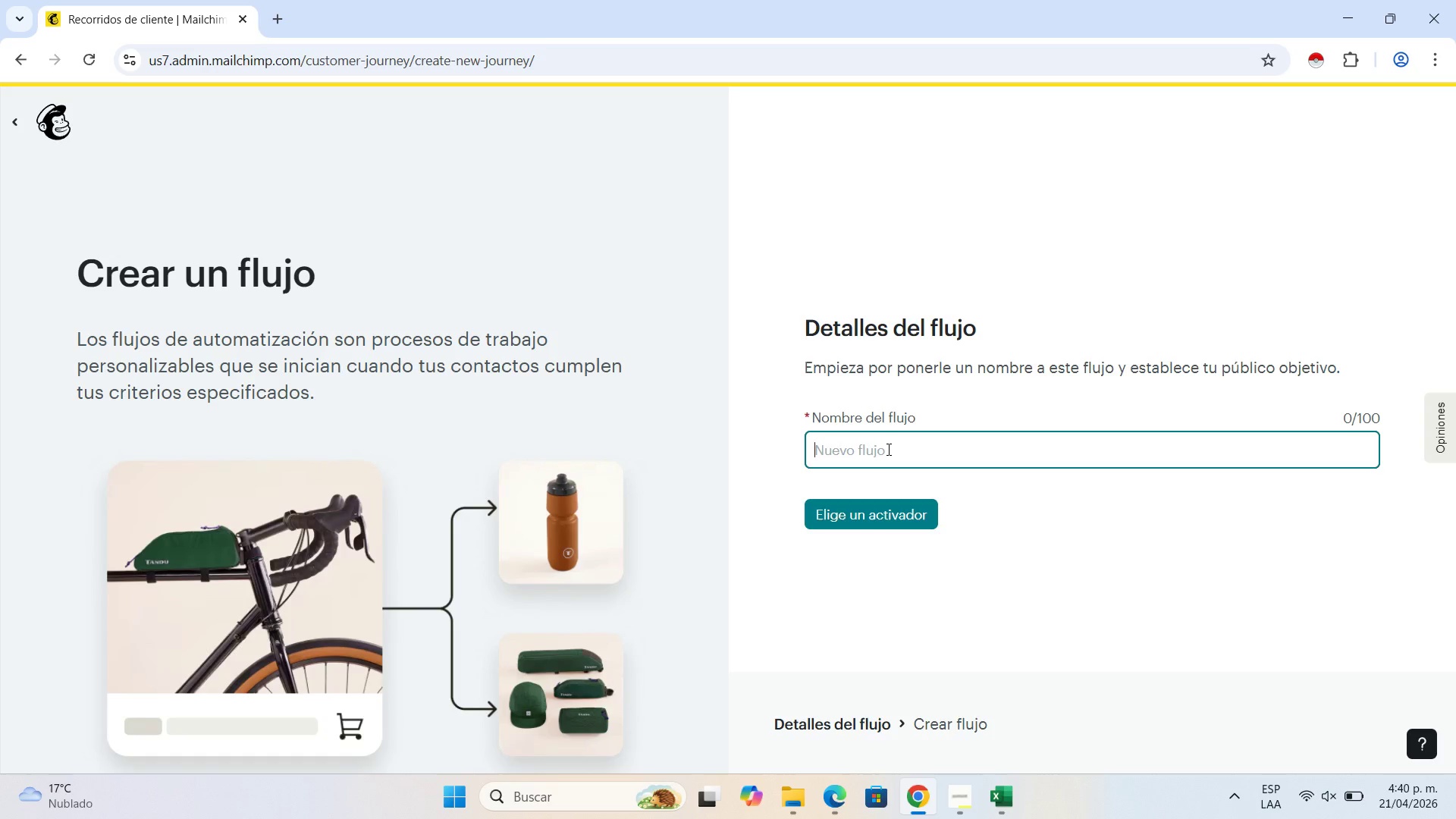 
left_click([887, 449])
 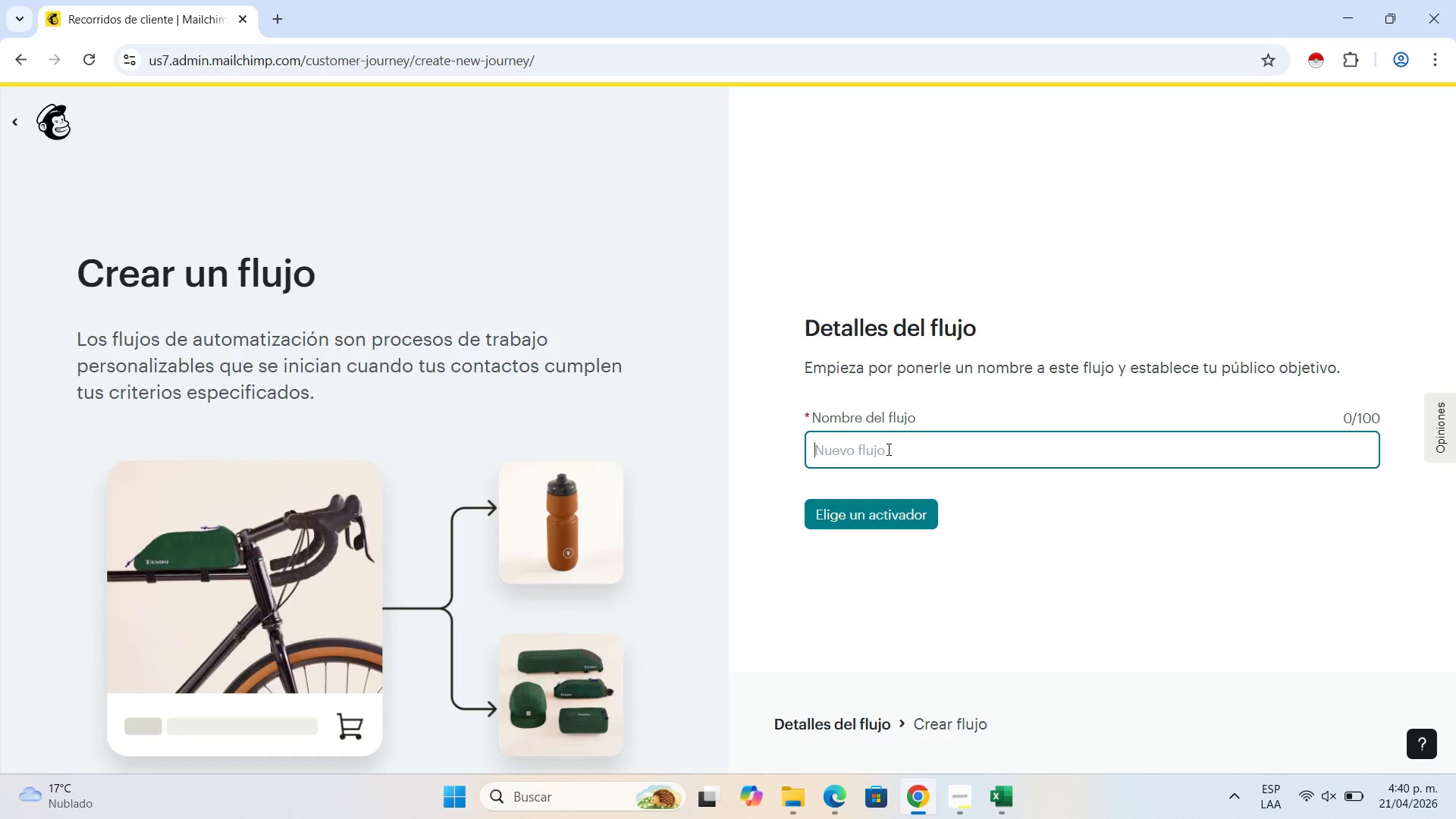 
type(Tree Scout Welcome Series)
 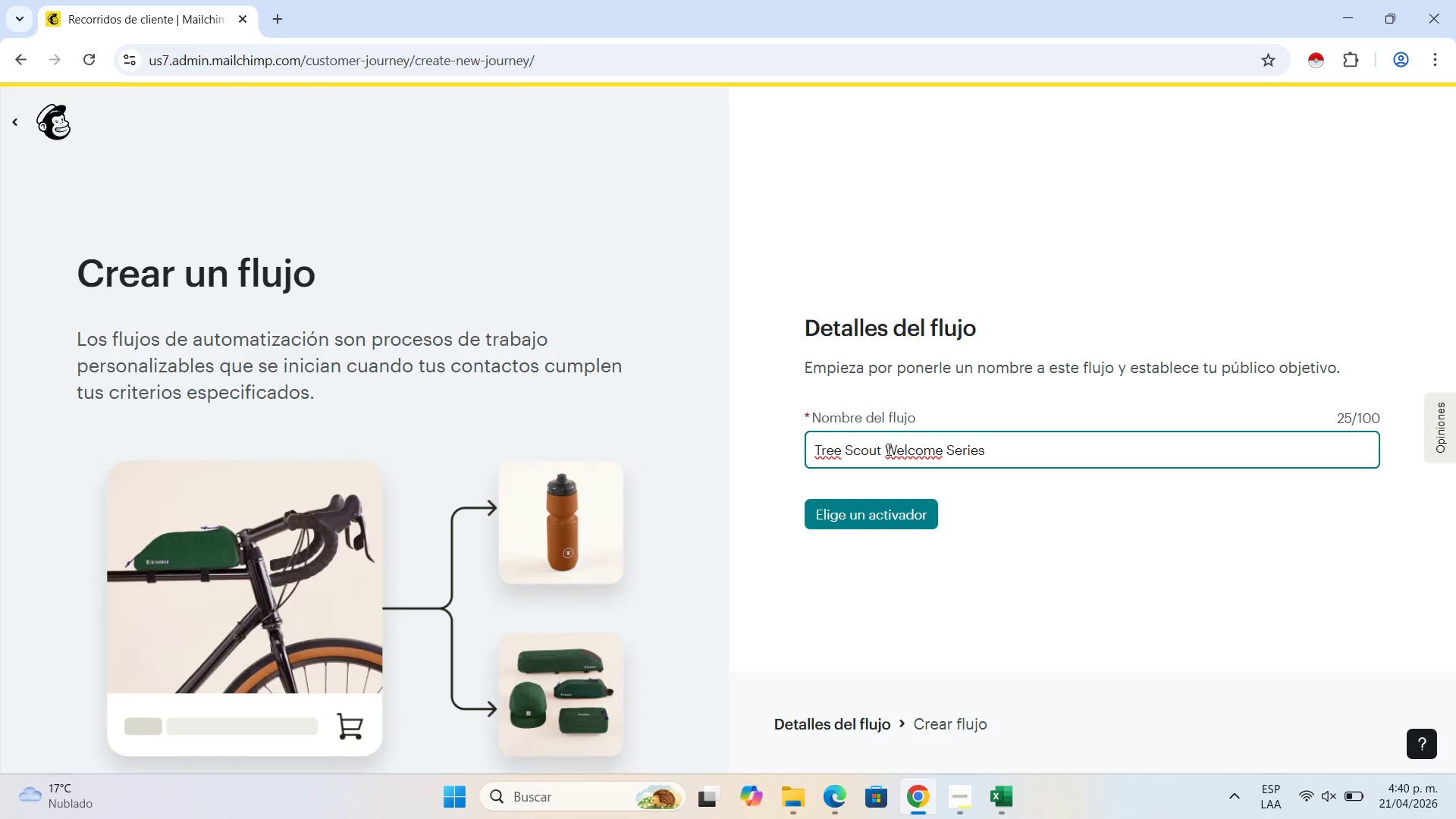 
left_click([912, 511])
 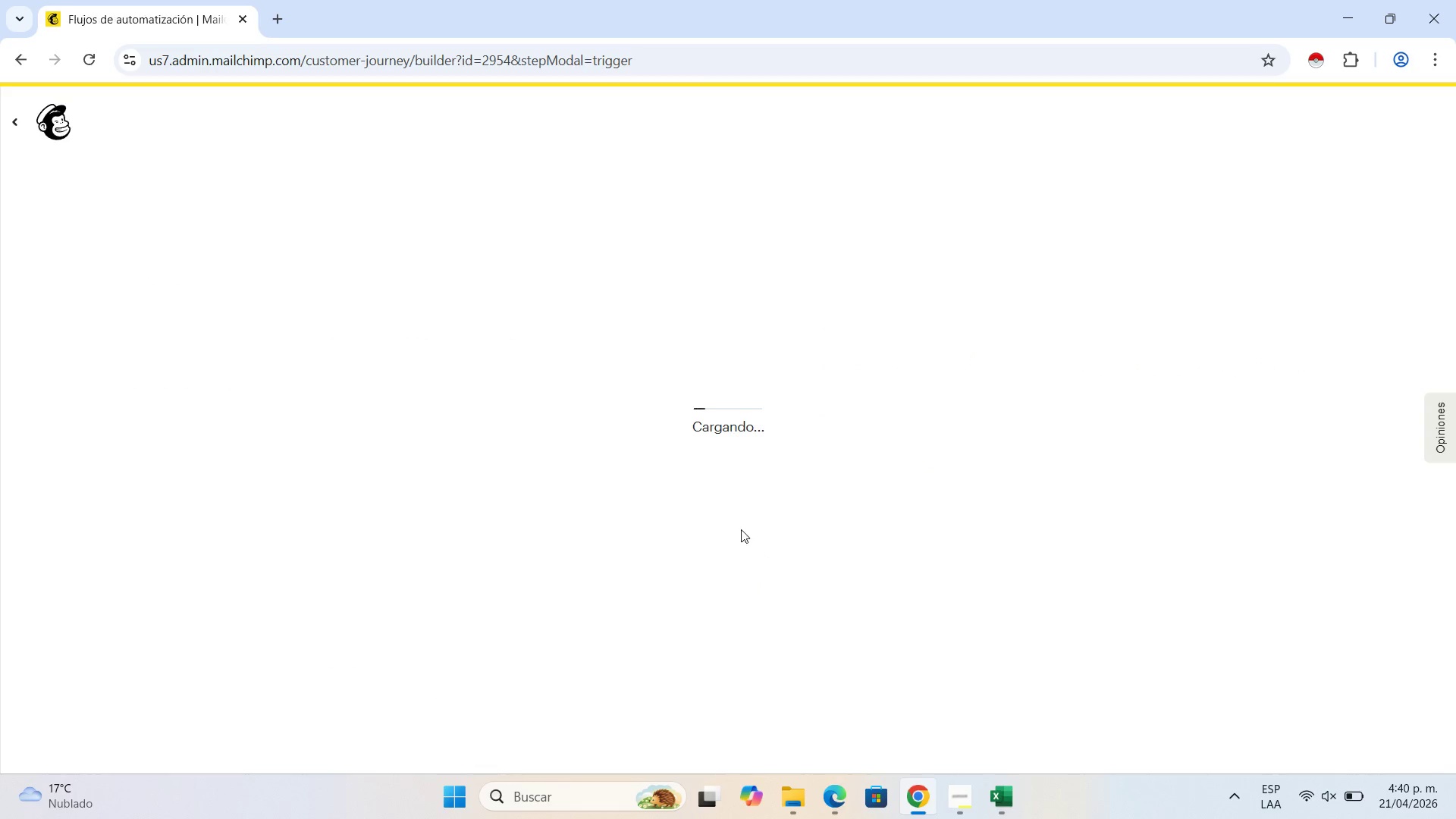 
mouse_move([594, 441])
 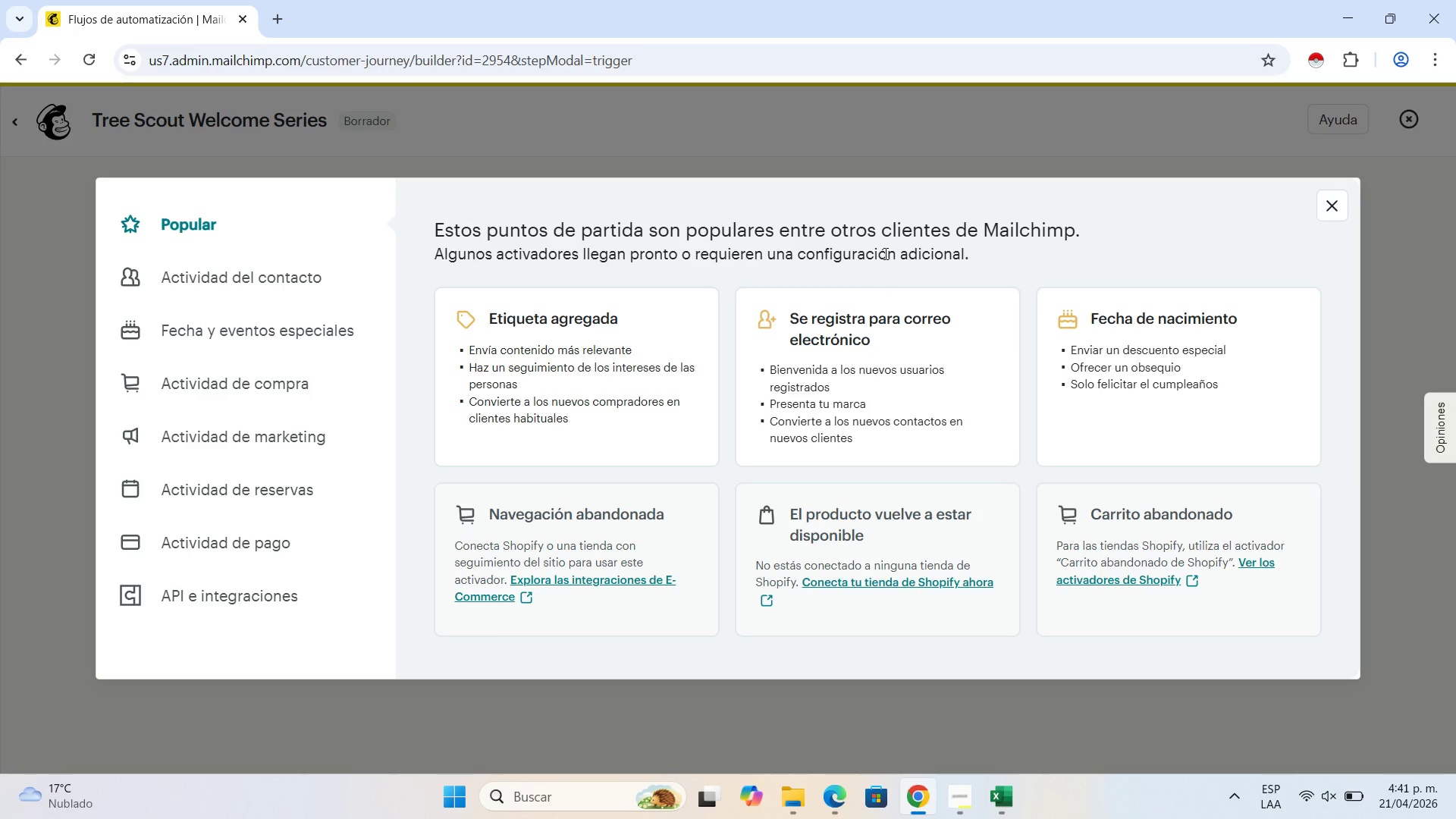 
wait(65.37)
 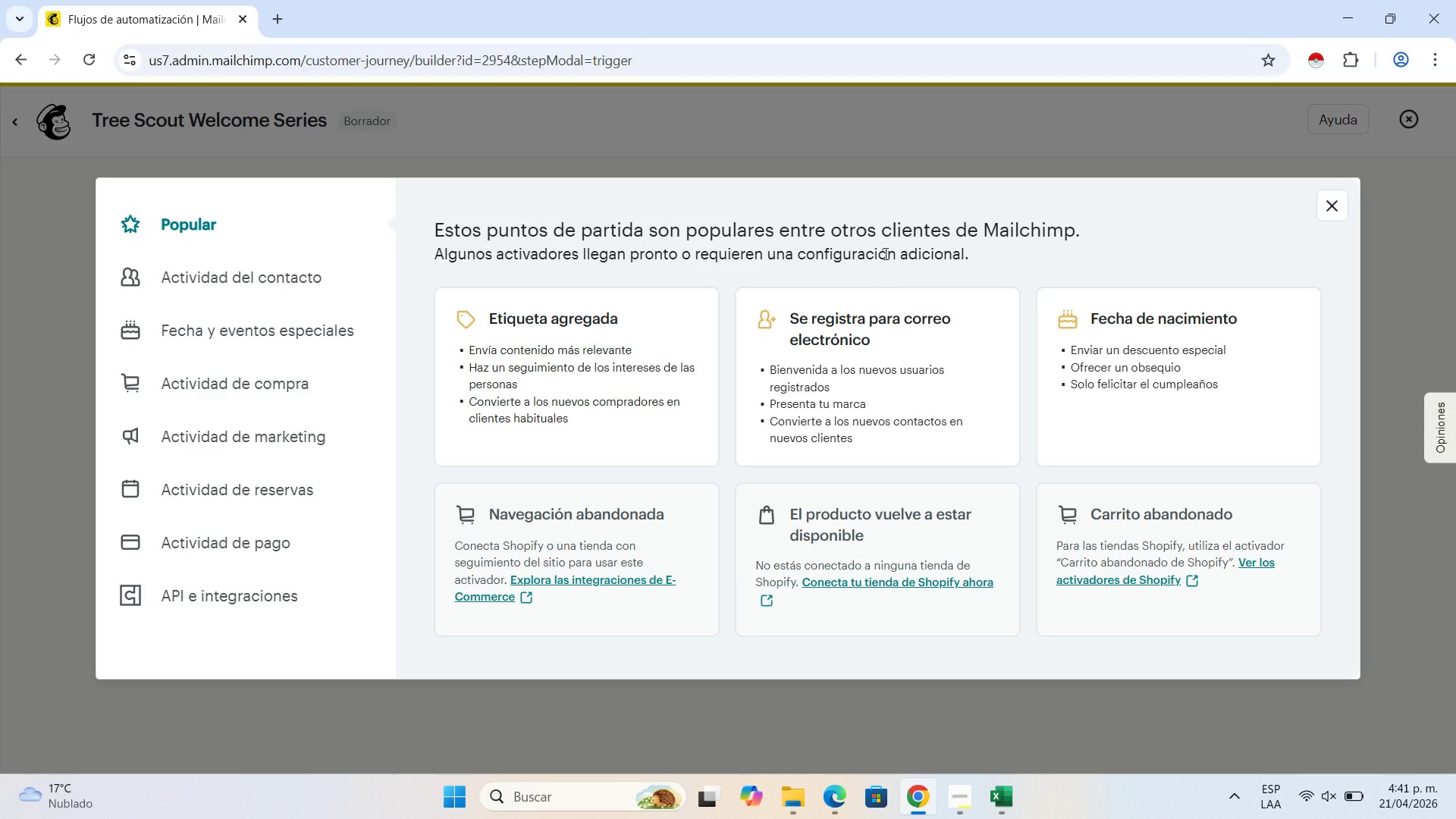 
left_click([821, 357])
 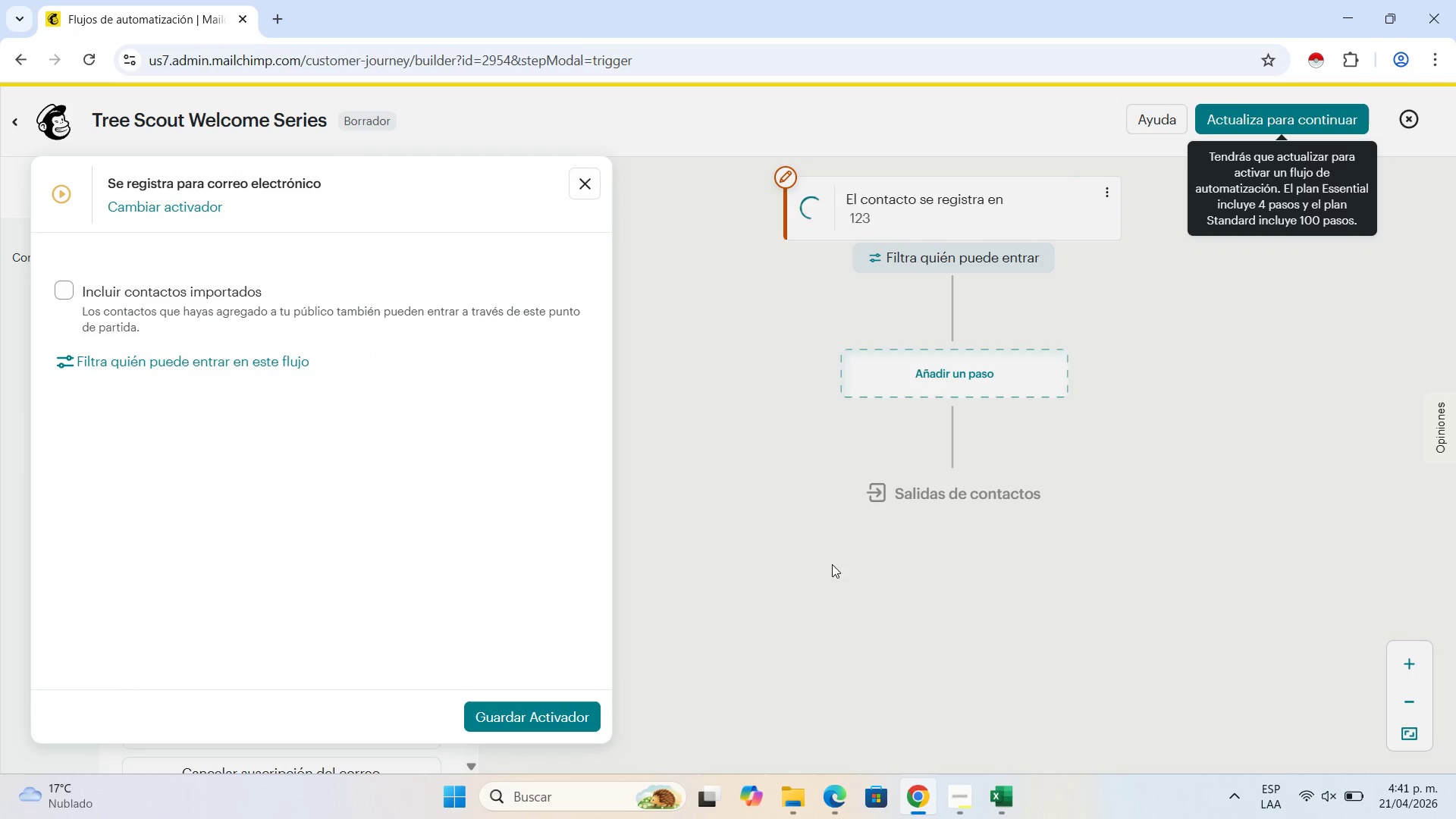 
wait(8.86)
 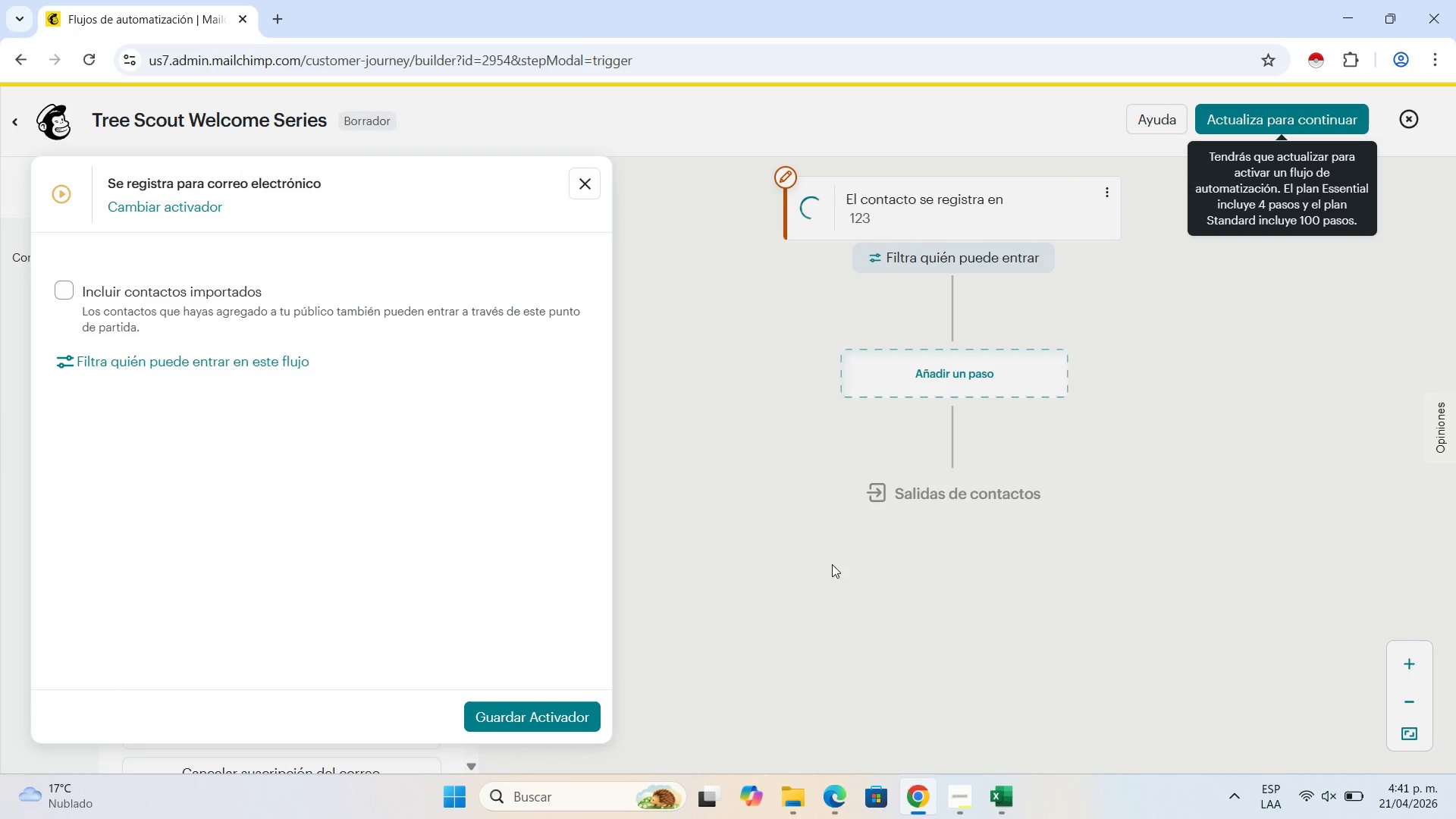 
left_click([72, 284])
 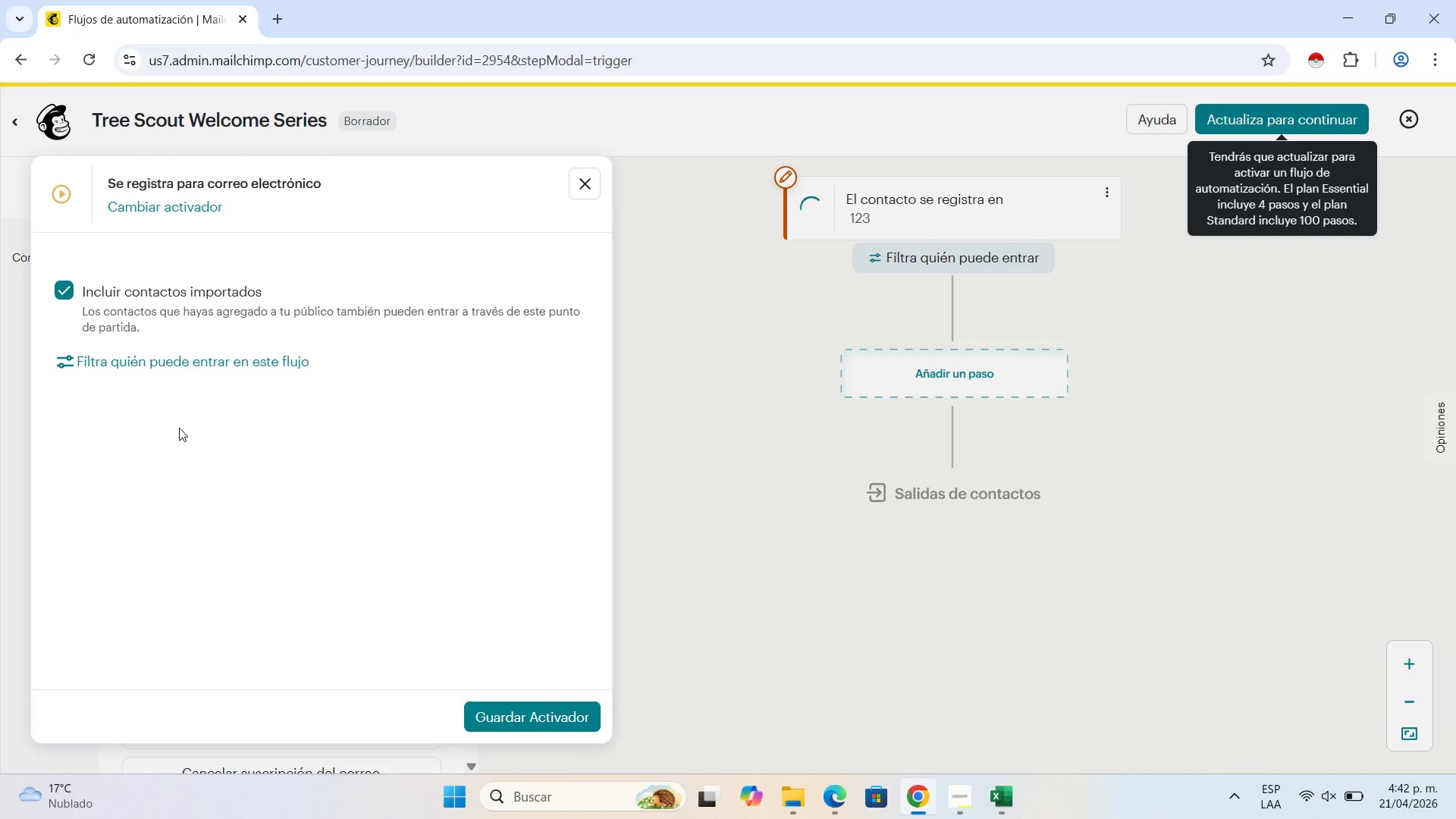 
wait(50.56)
 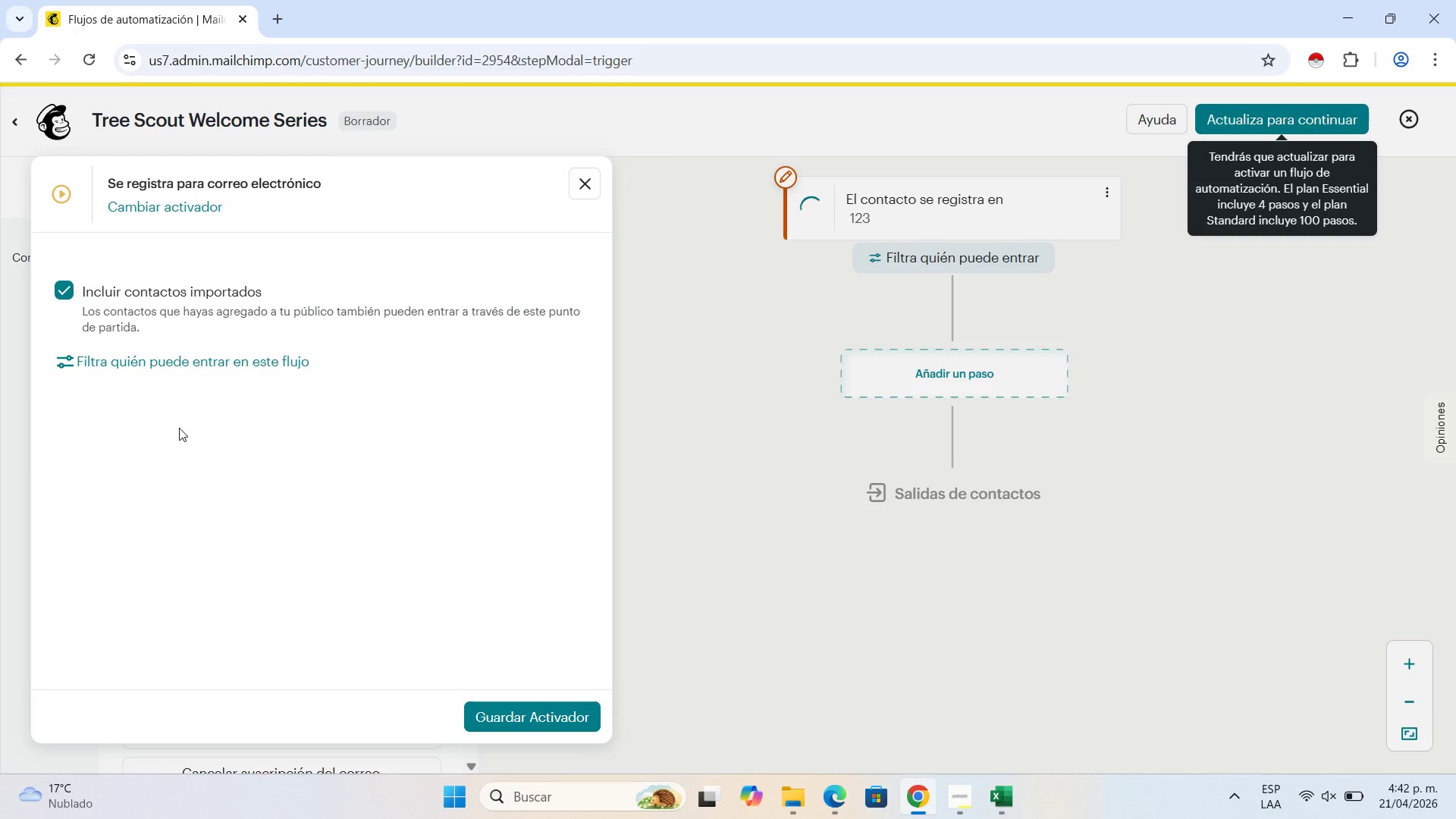 
scroll: coordinate [143, 686], scroll_direction: down, amount: 1.0
 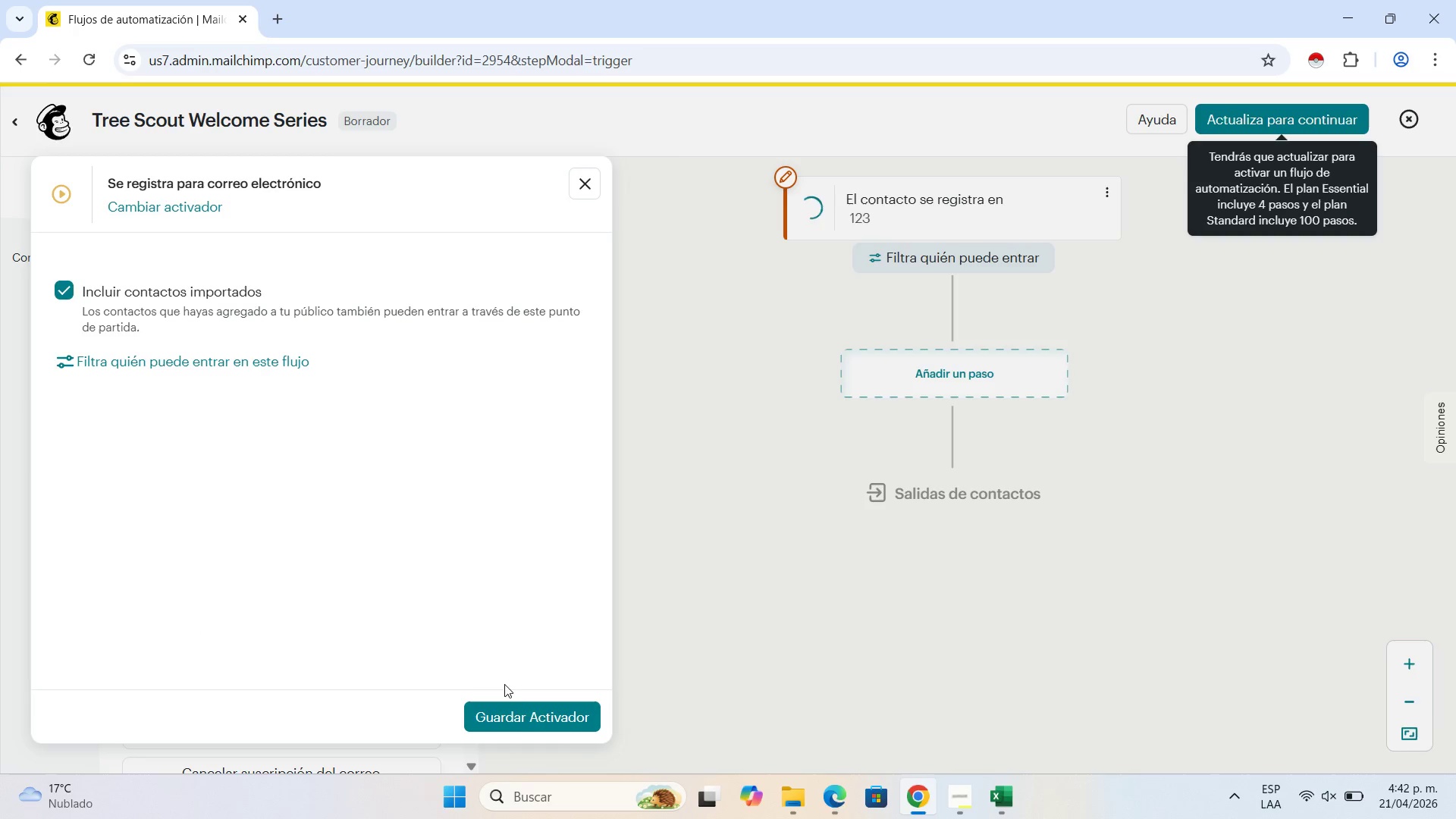 
left_click([516, 722])
 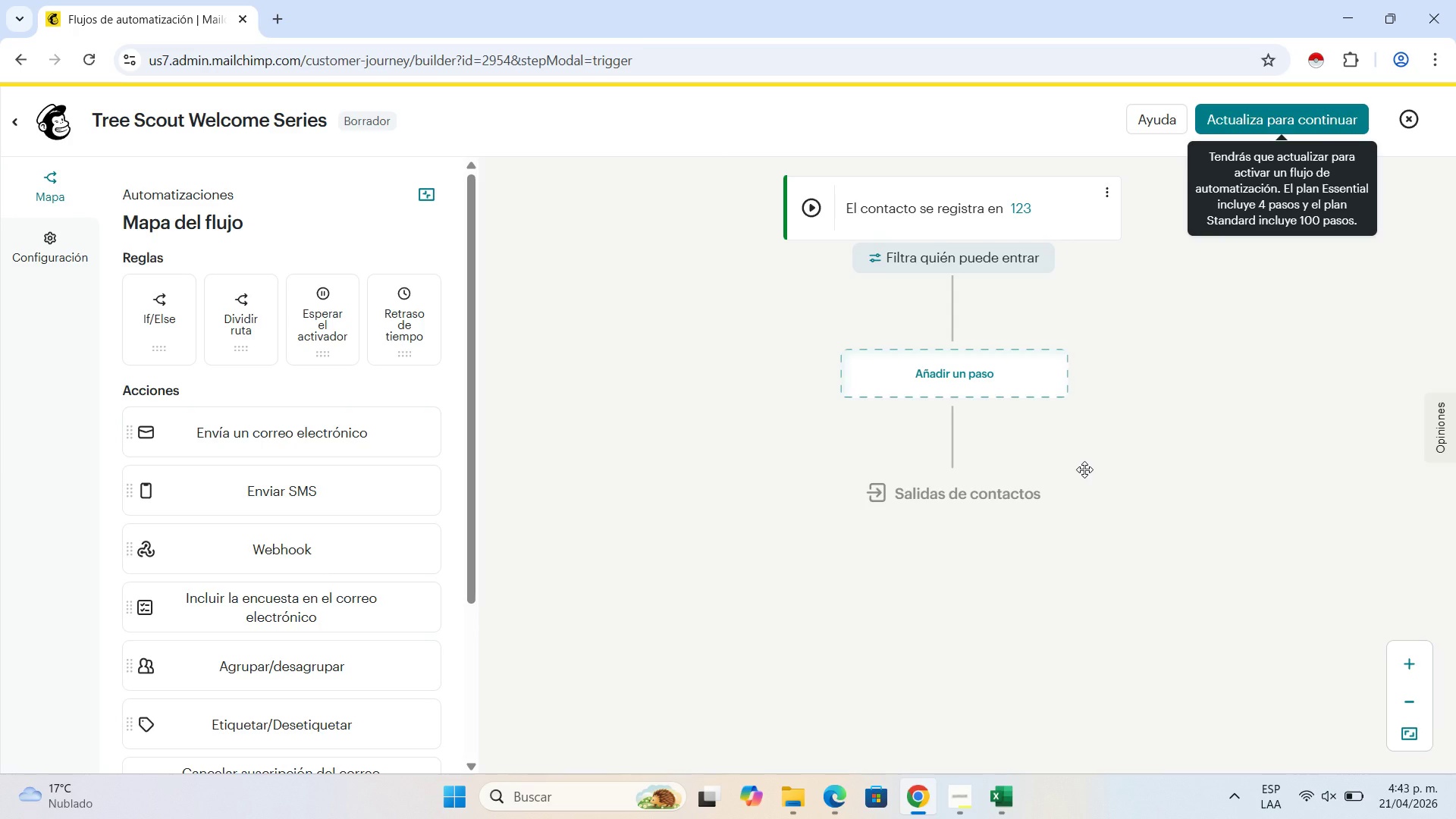 
wait(30.5)
 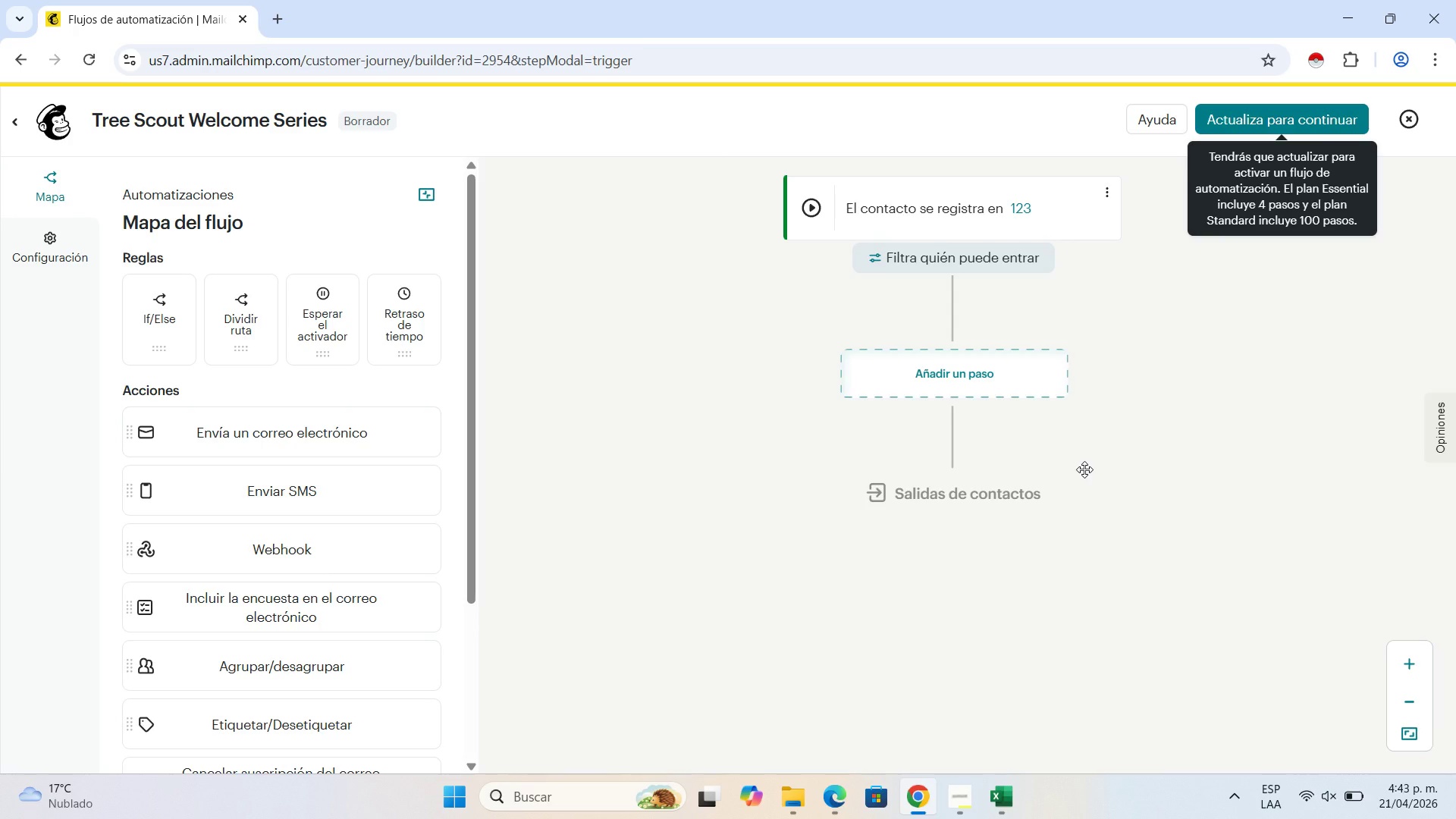 
left_click([965, 793])